 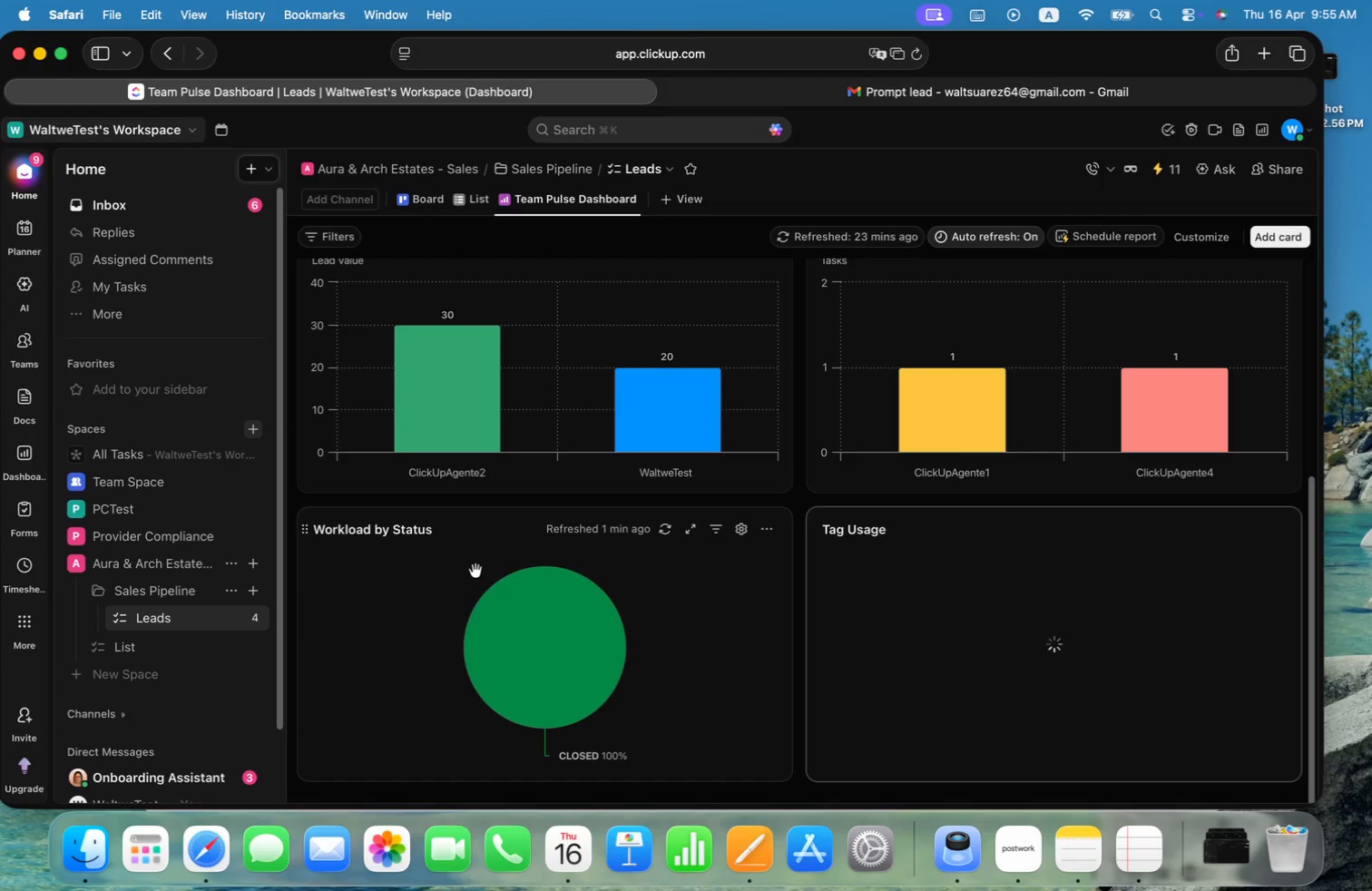 
left_click([1229, 531])
 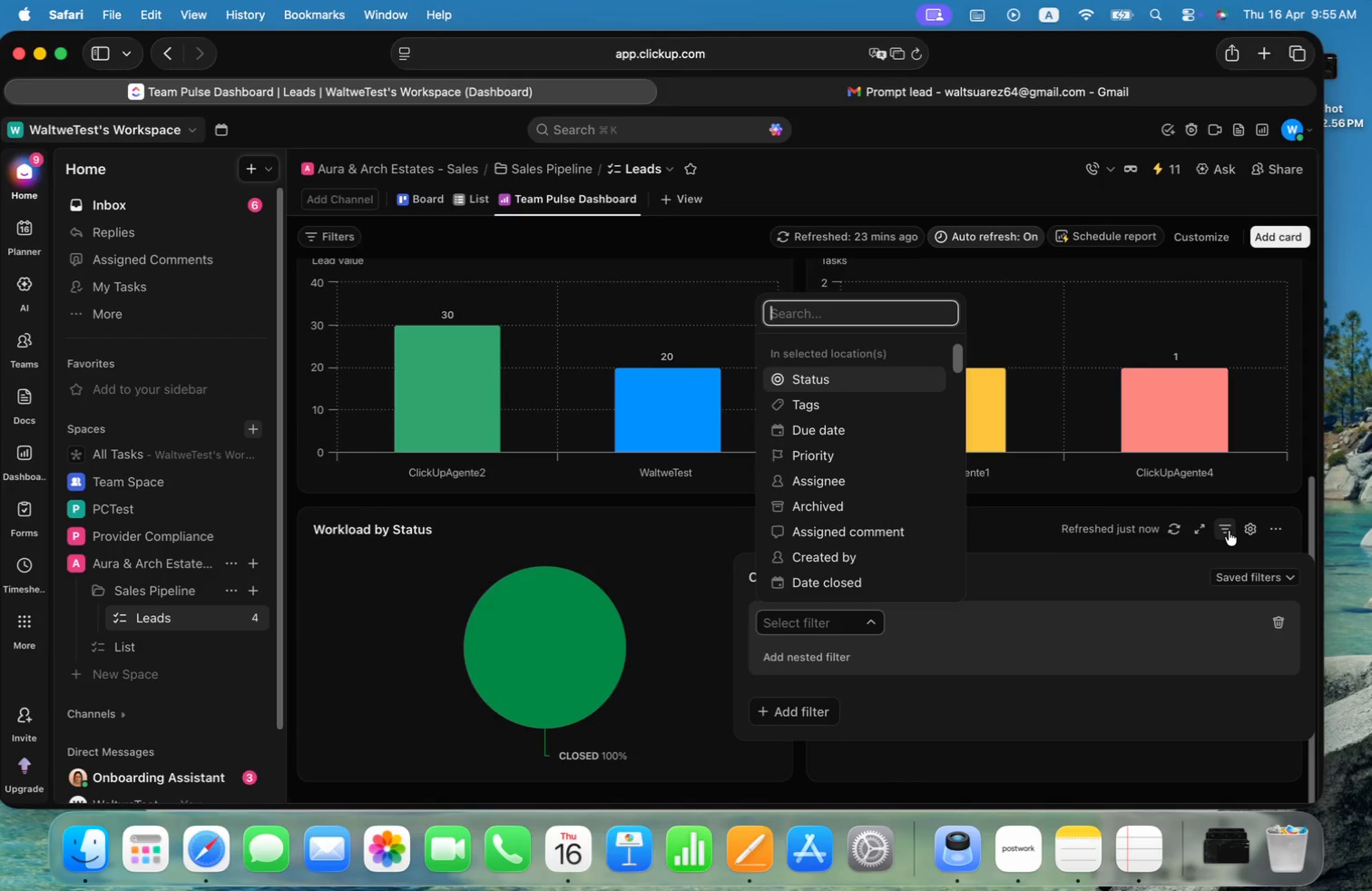 
left_click([1122, 745])
 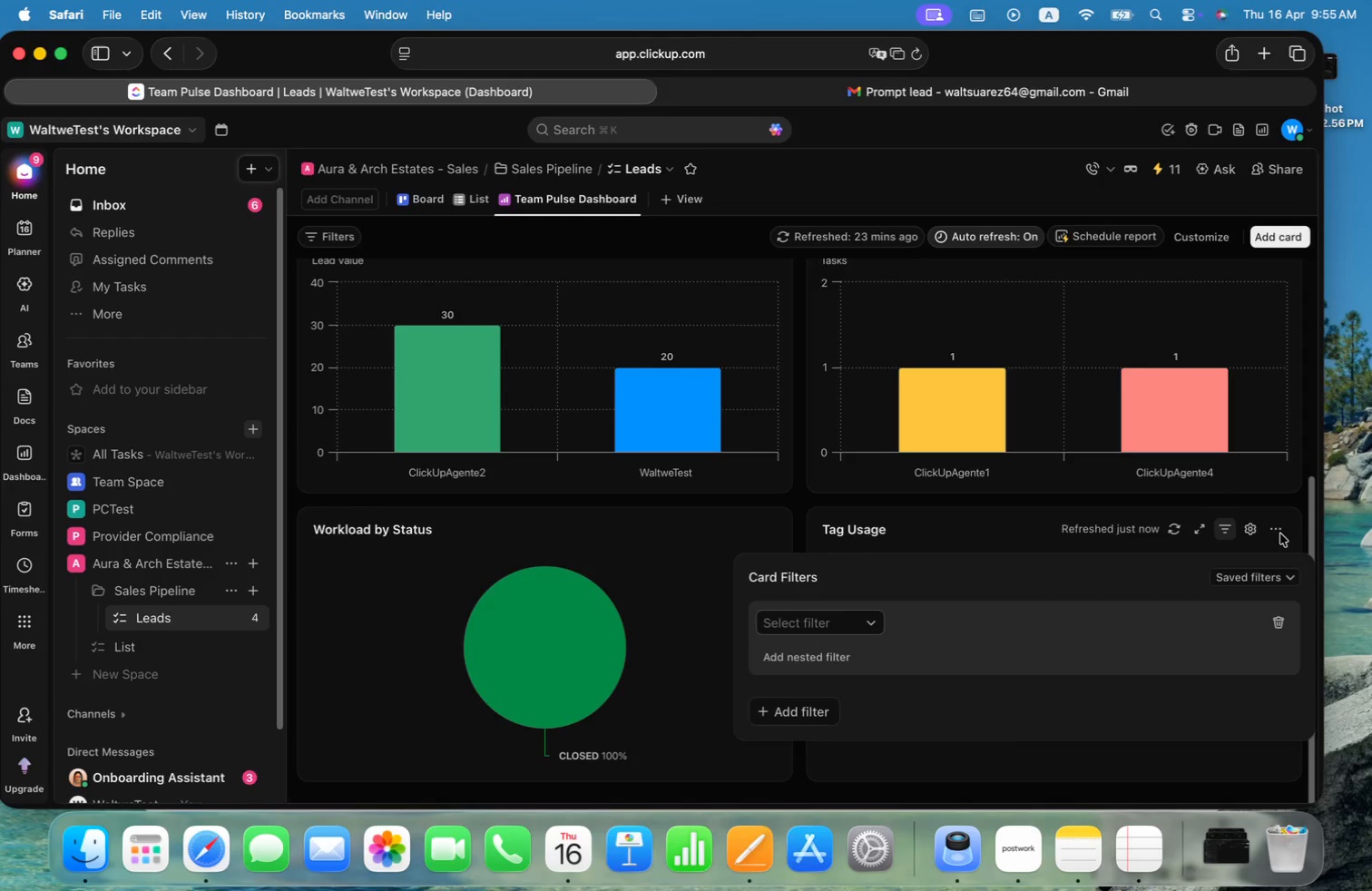 
double_click([1278, 532])
 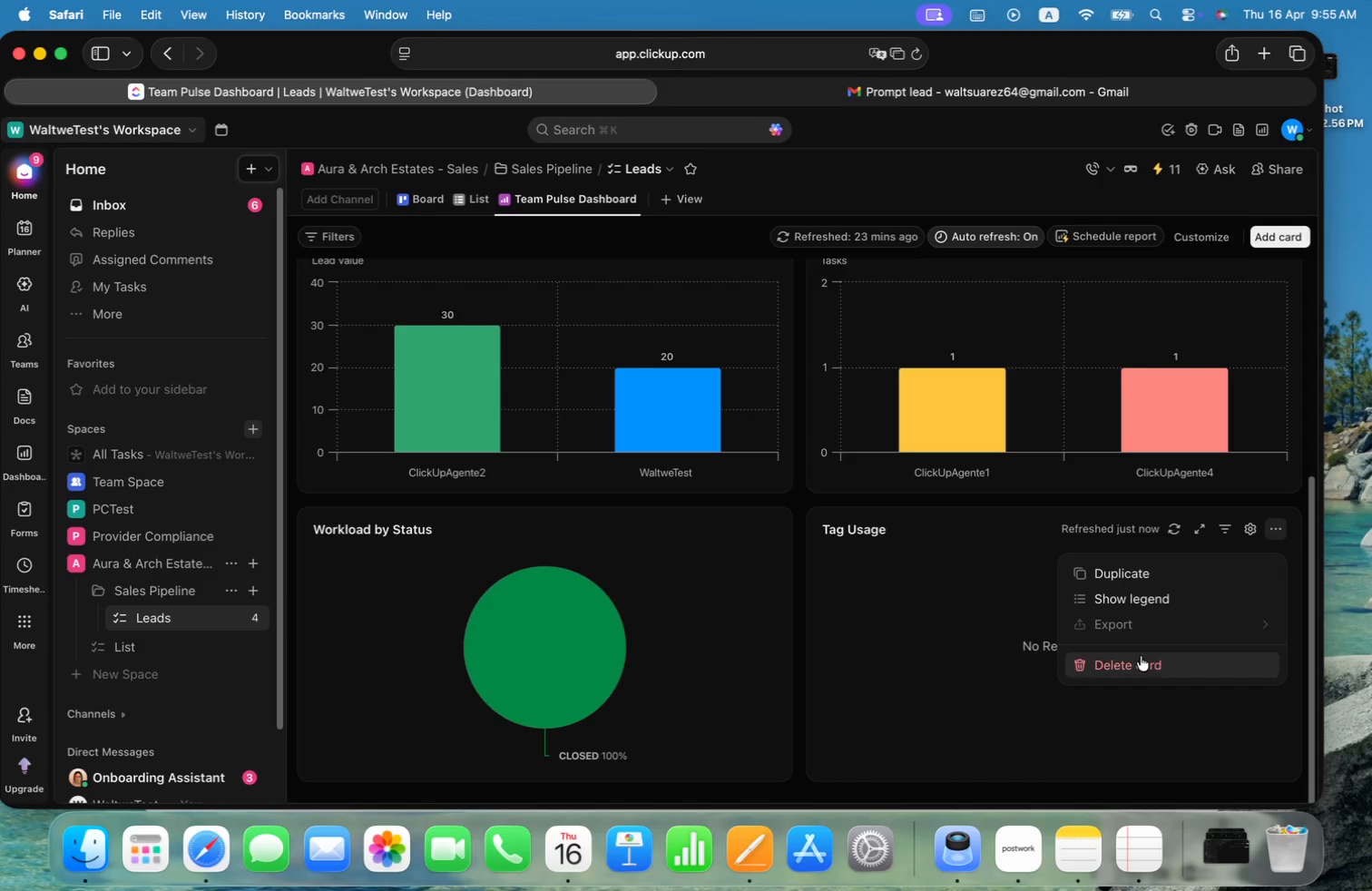 
left_click([1129, 666])
 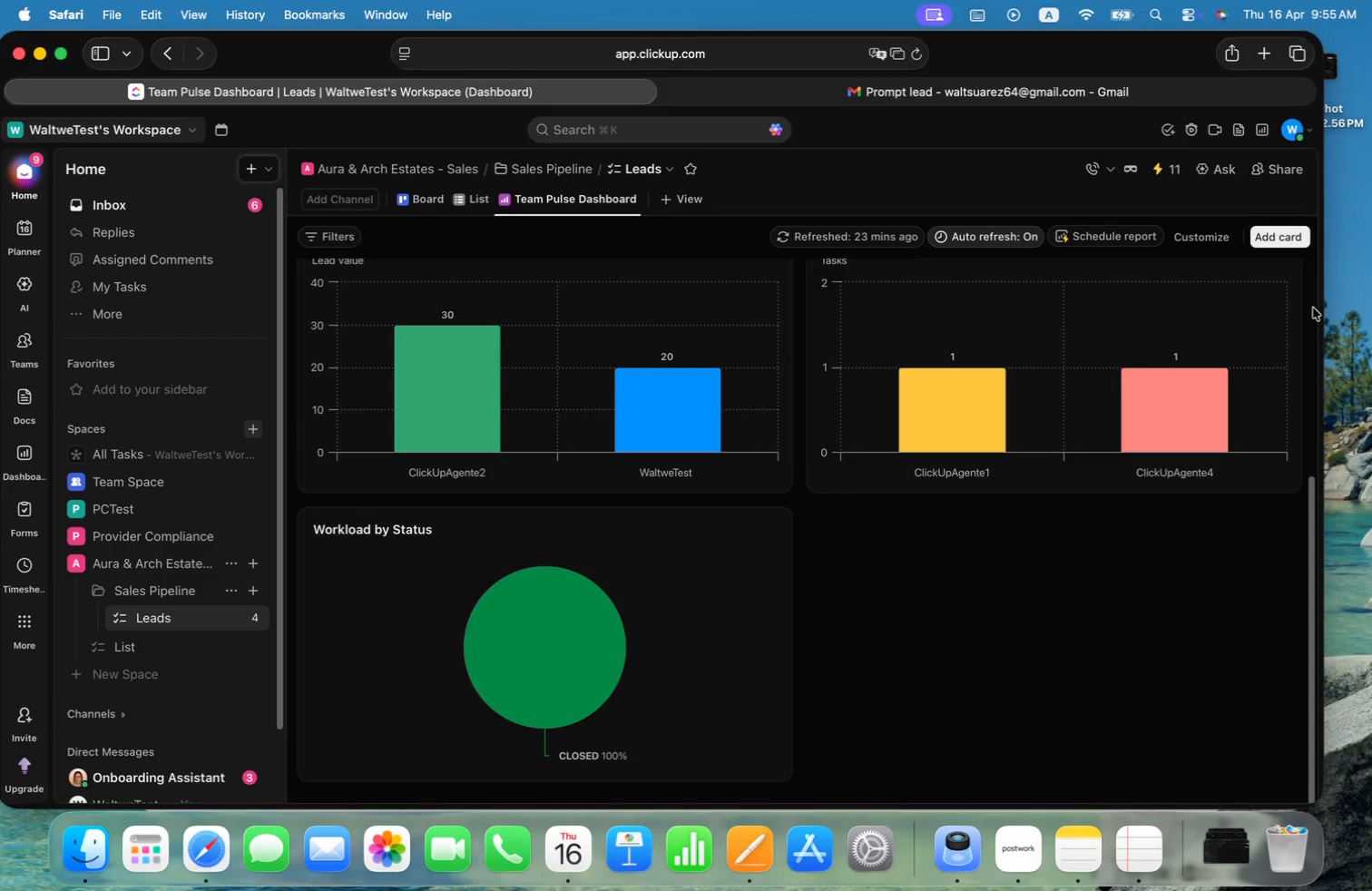 
left_click([1289, 237])
 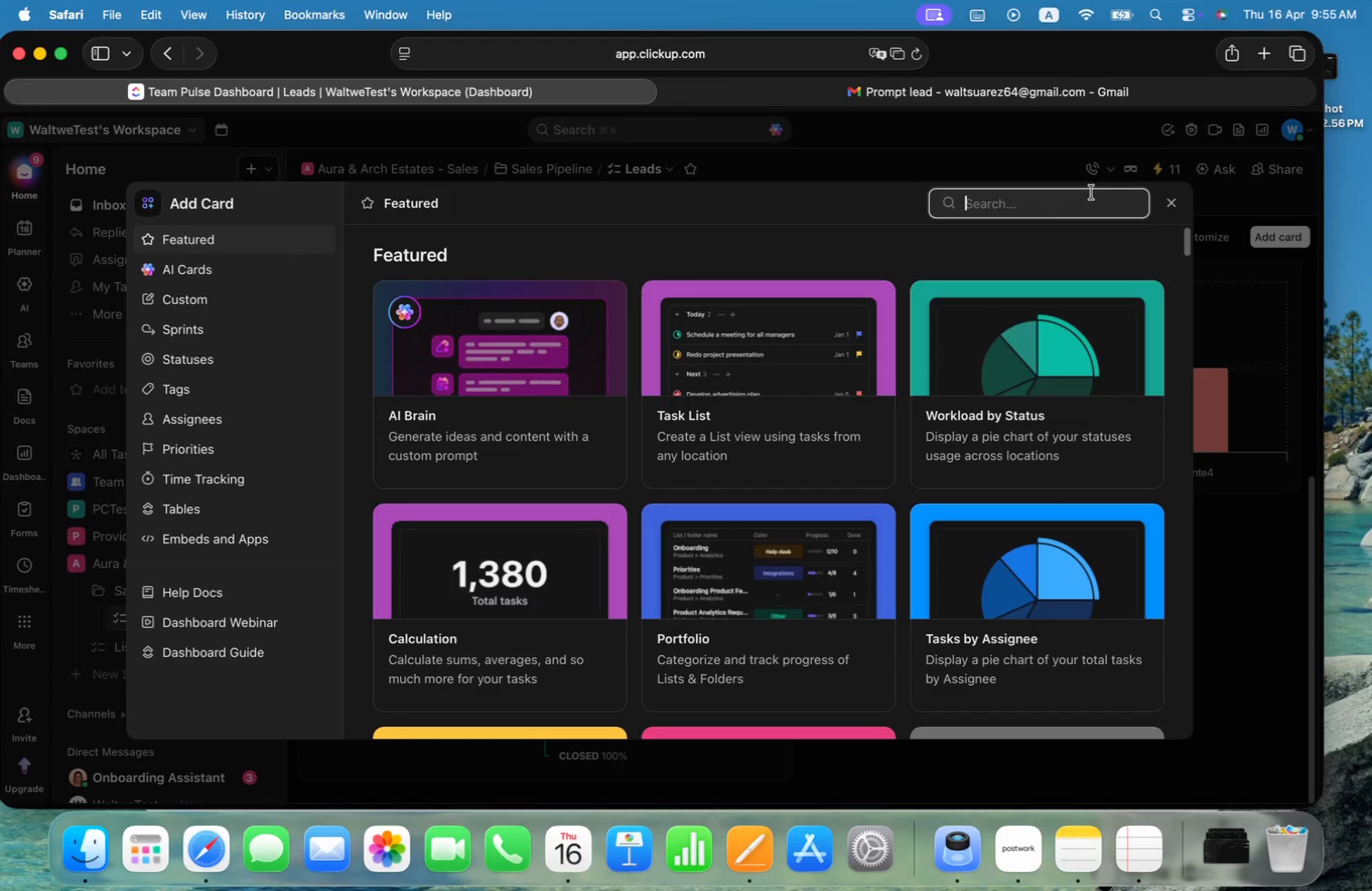 
type(pie)
 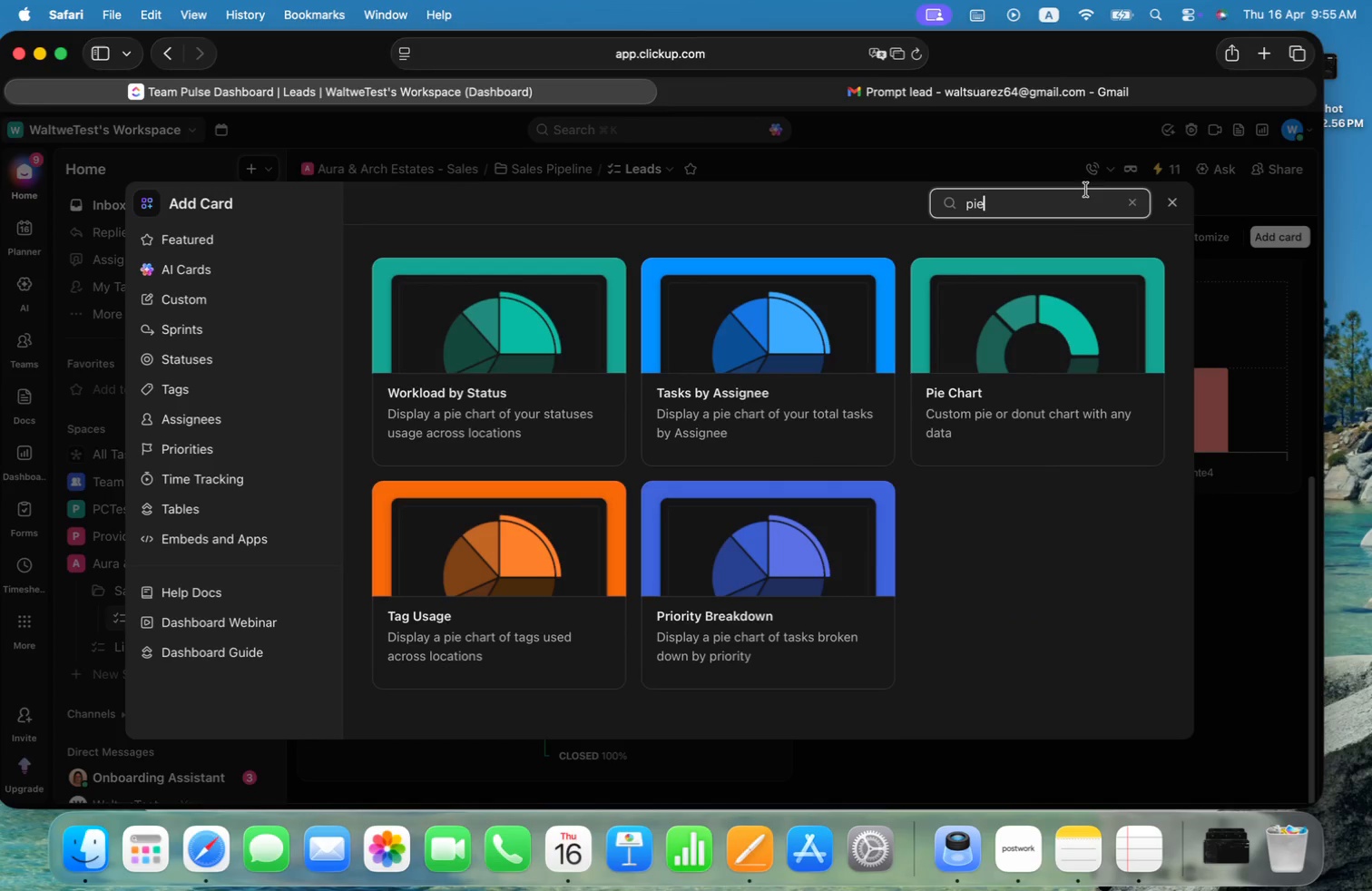 
left_click([1001, 343])
 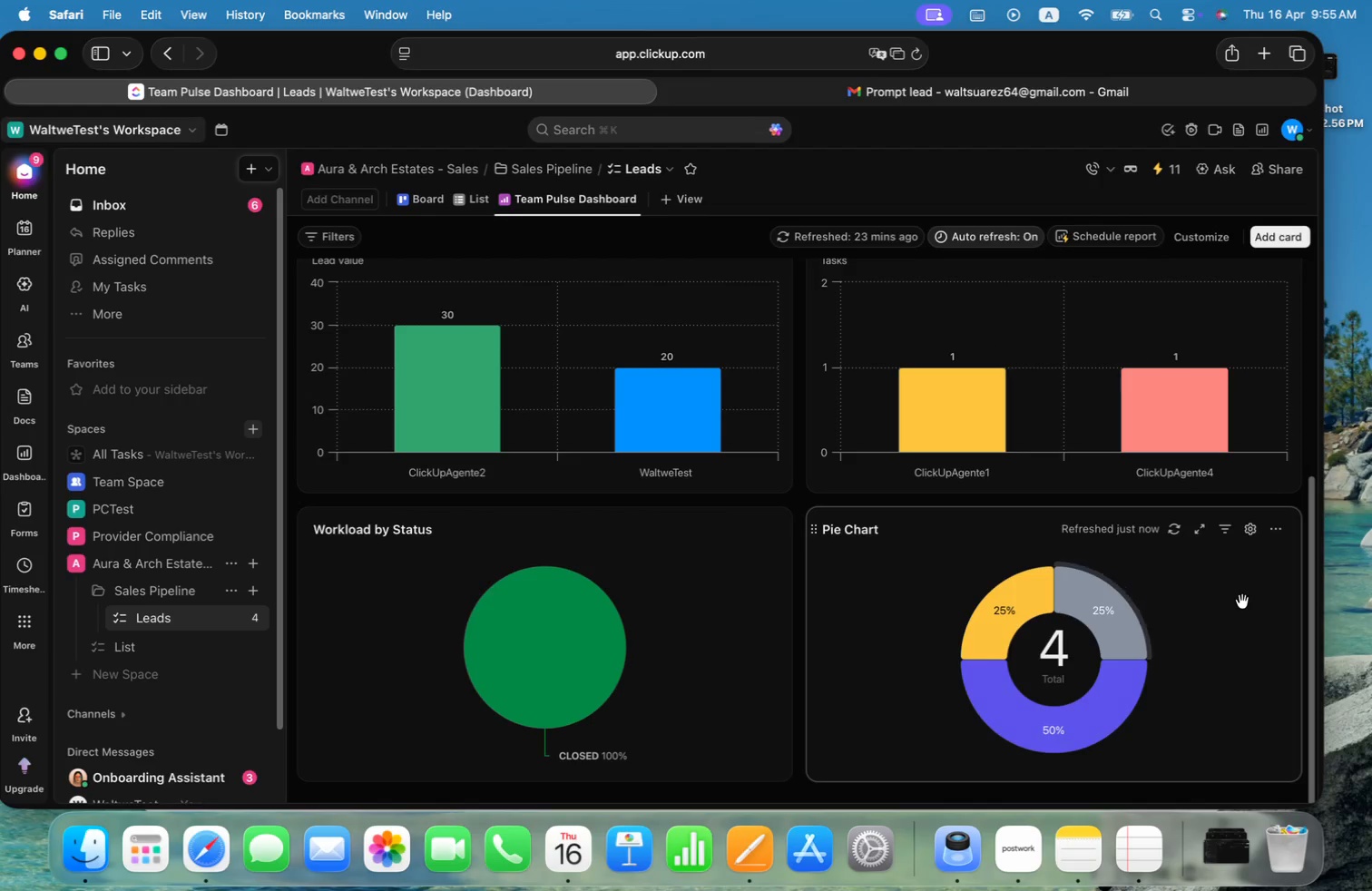 
left_click([1225, 532])
 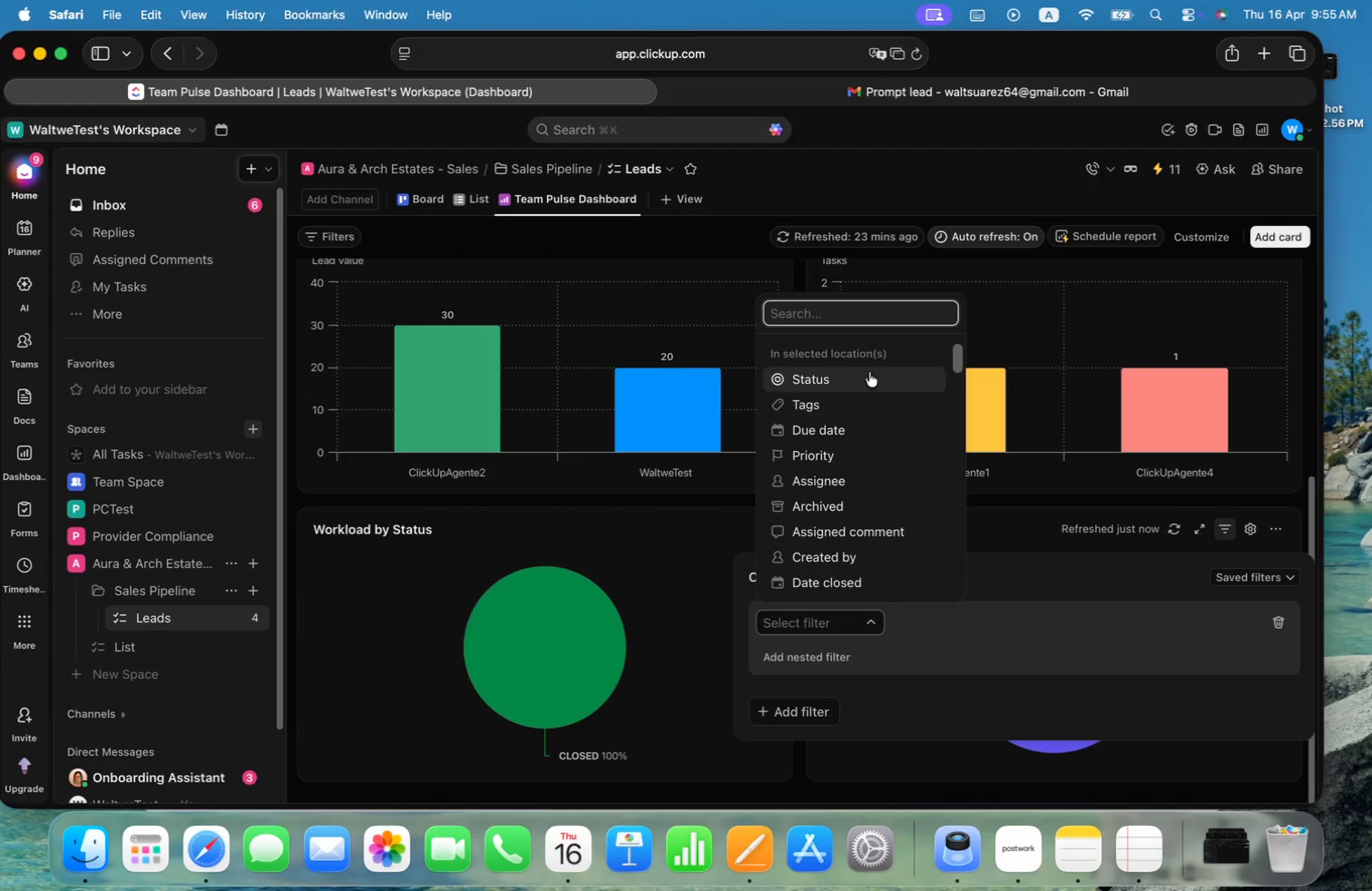 
type(nic)
 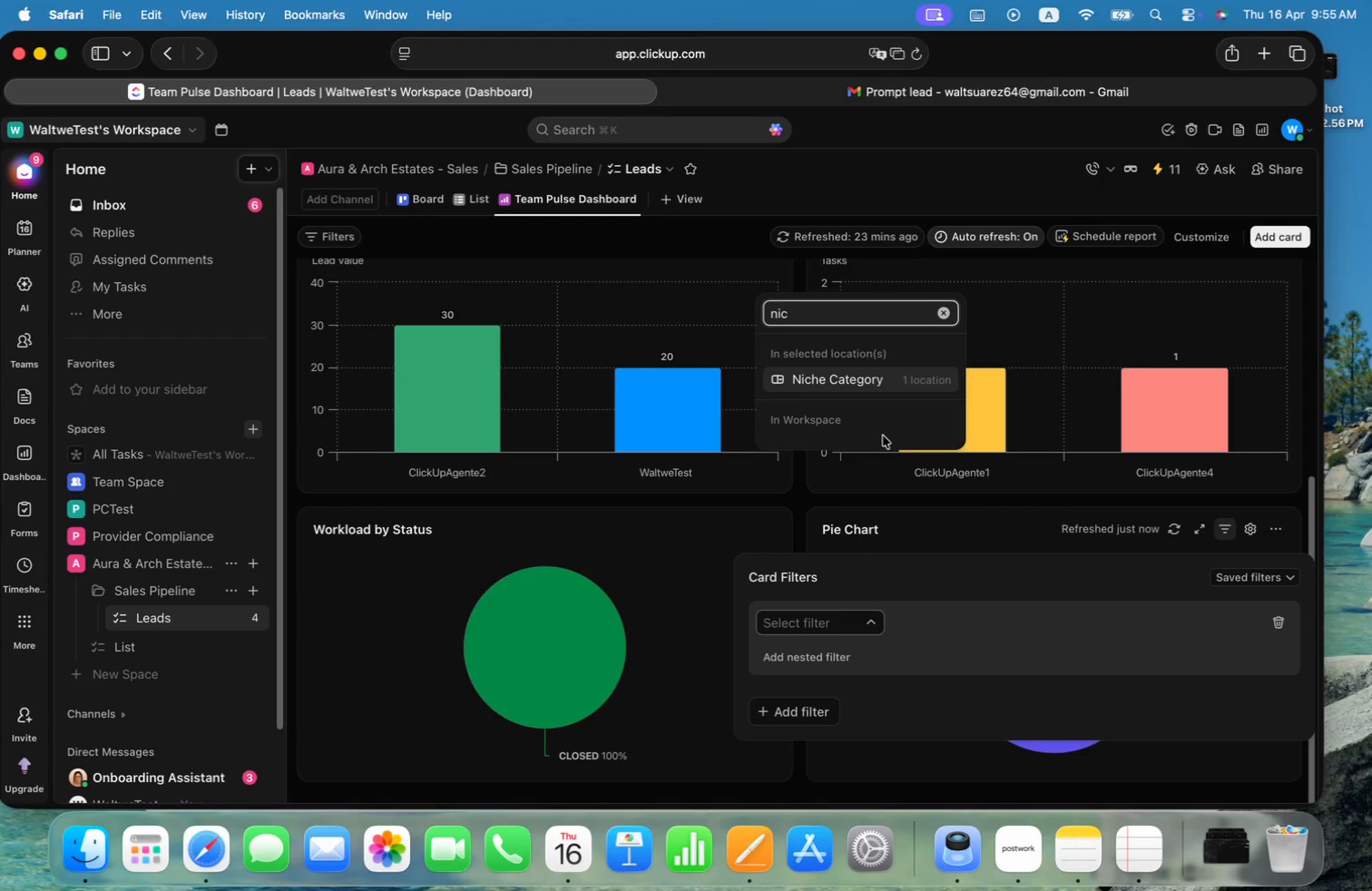 
left_click([866, 381])
 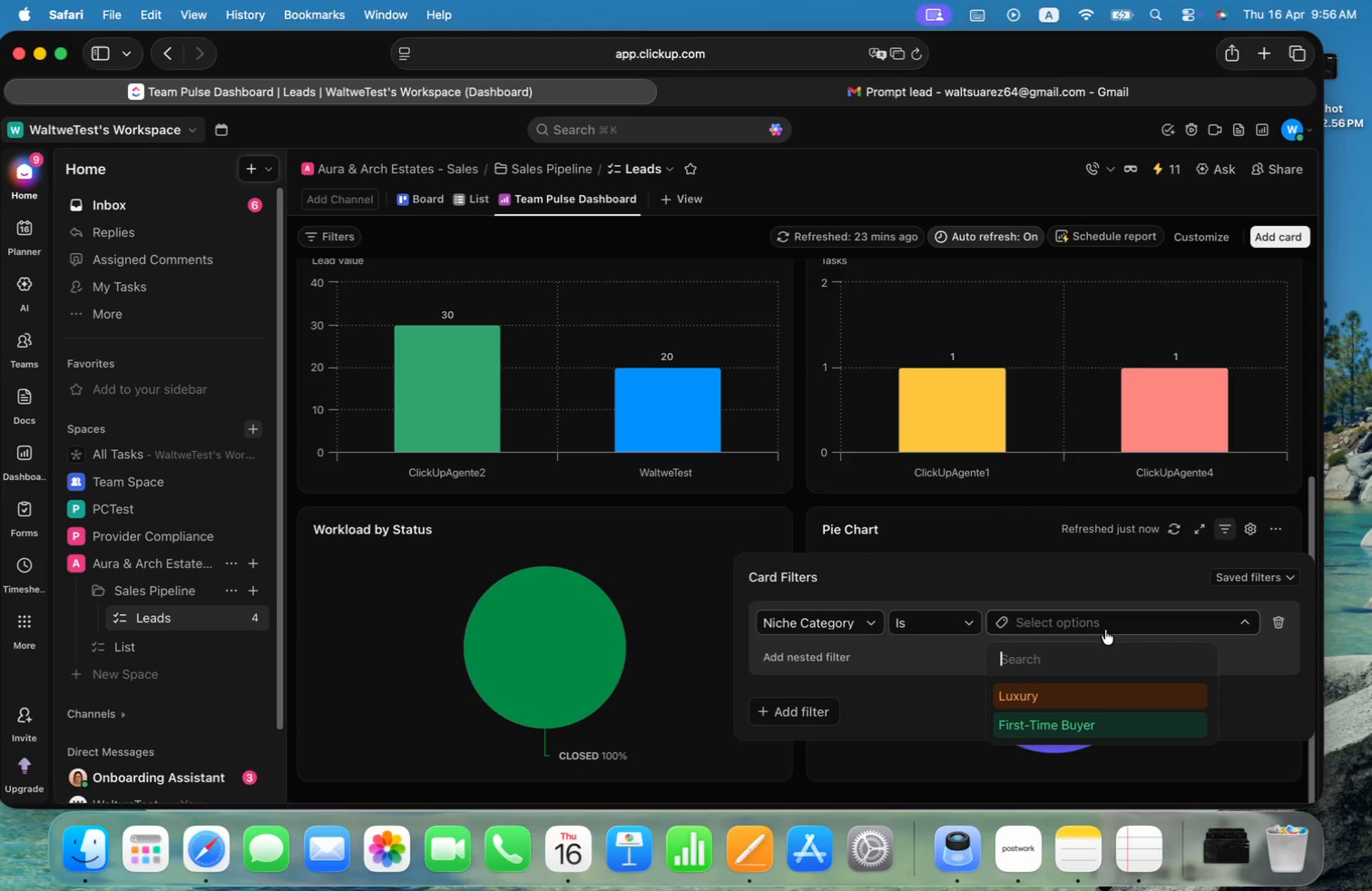 
left_click([1036, 693])
 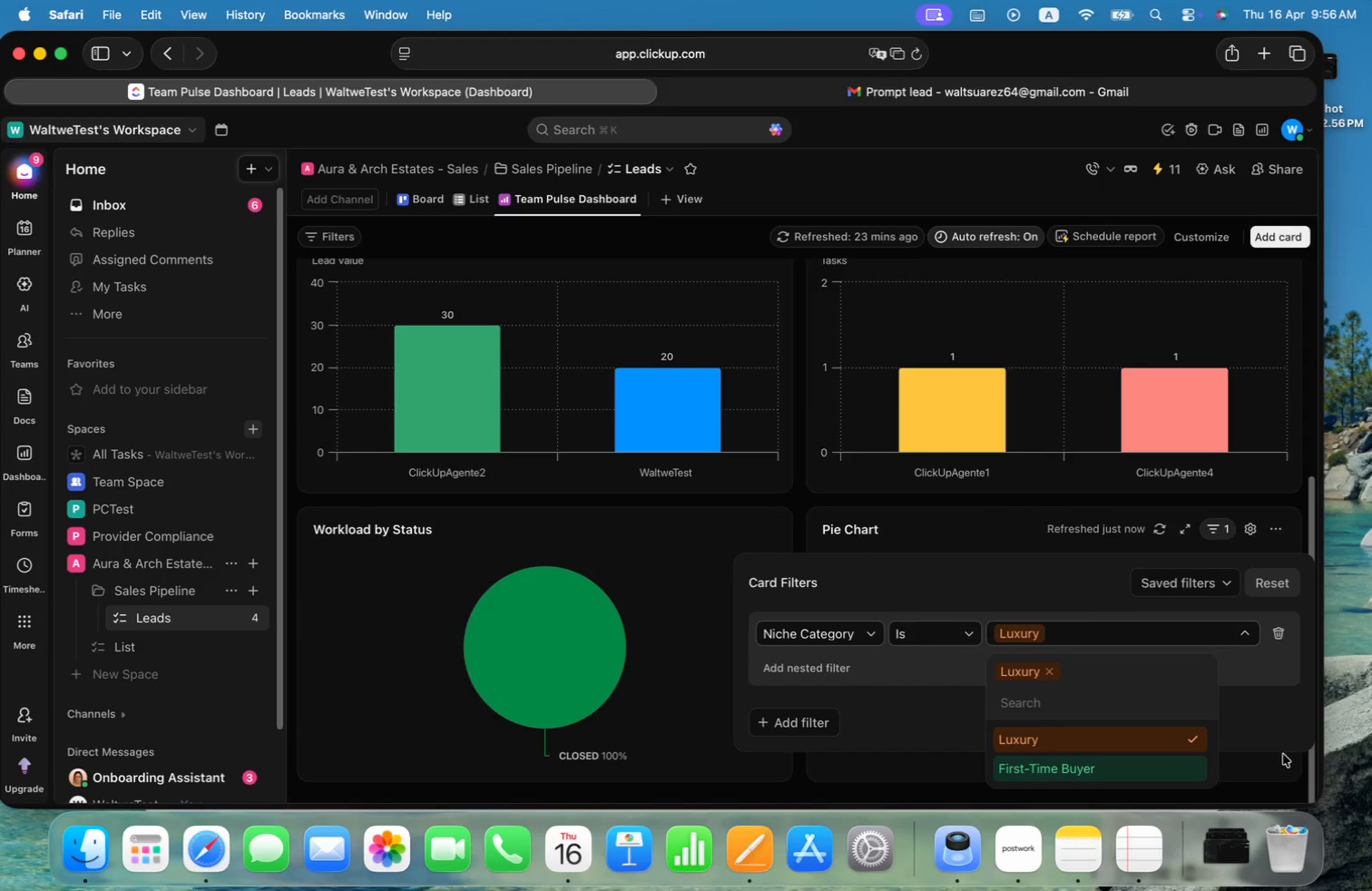 
left_click([1256, 764])
 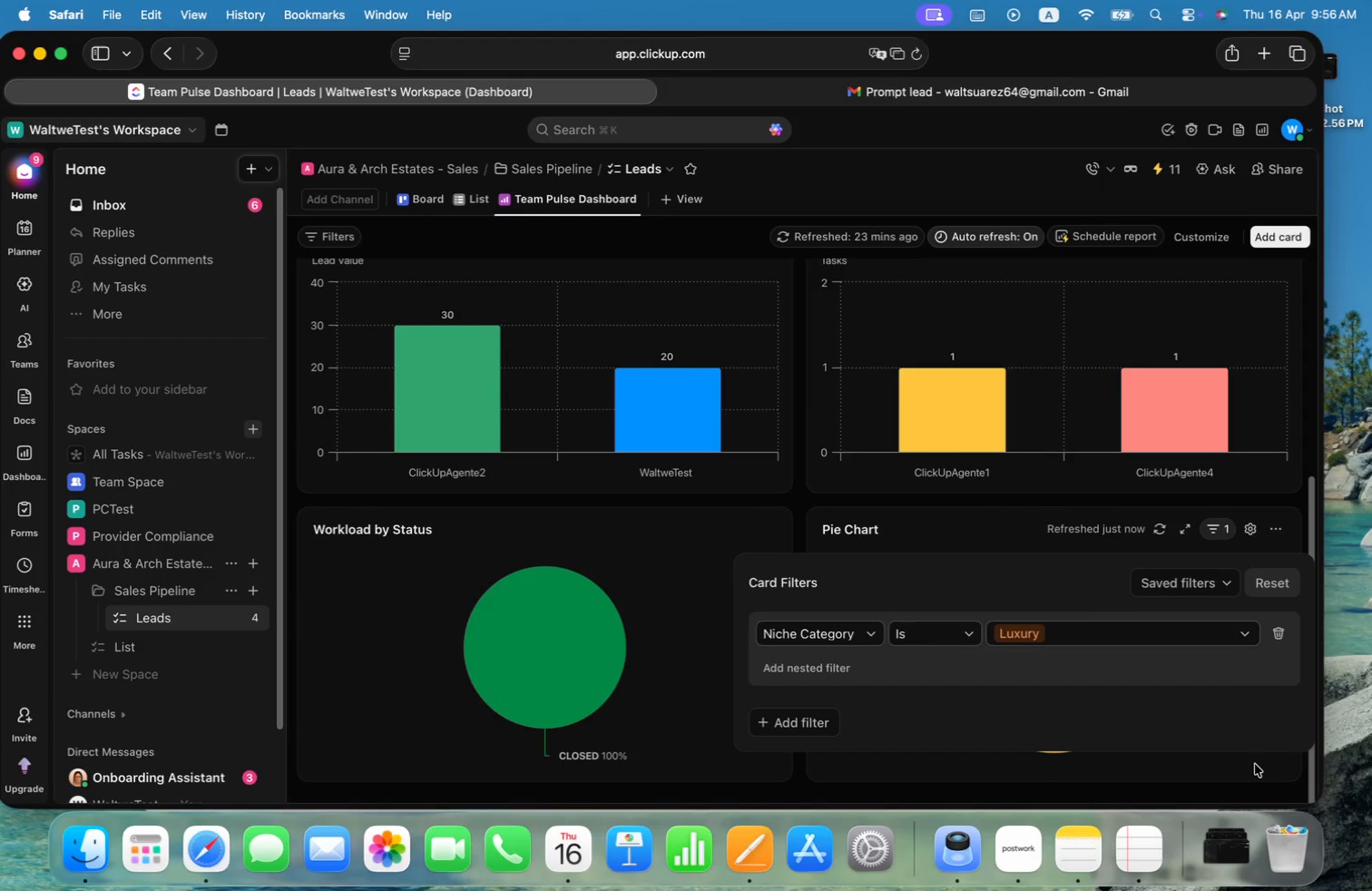 
left_click([1253, 758])
 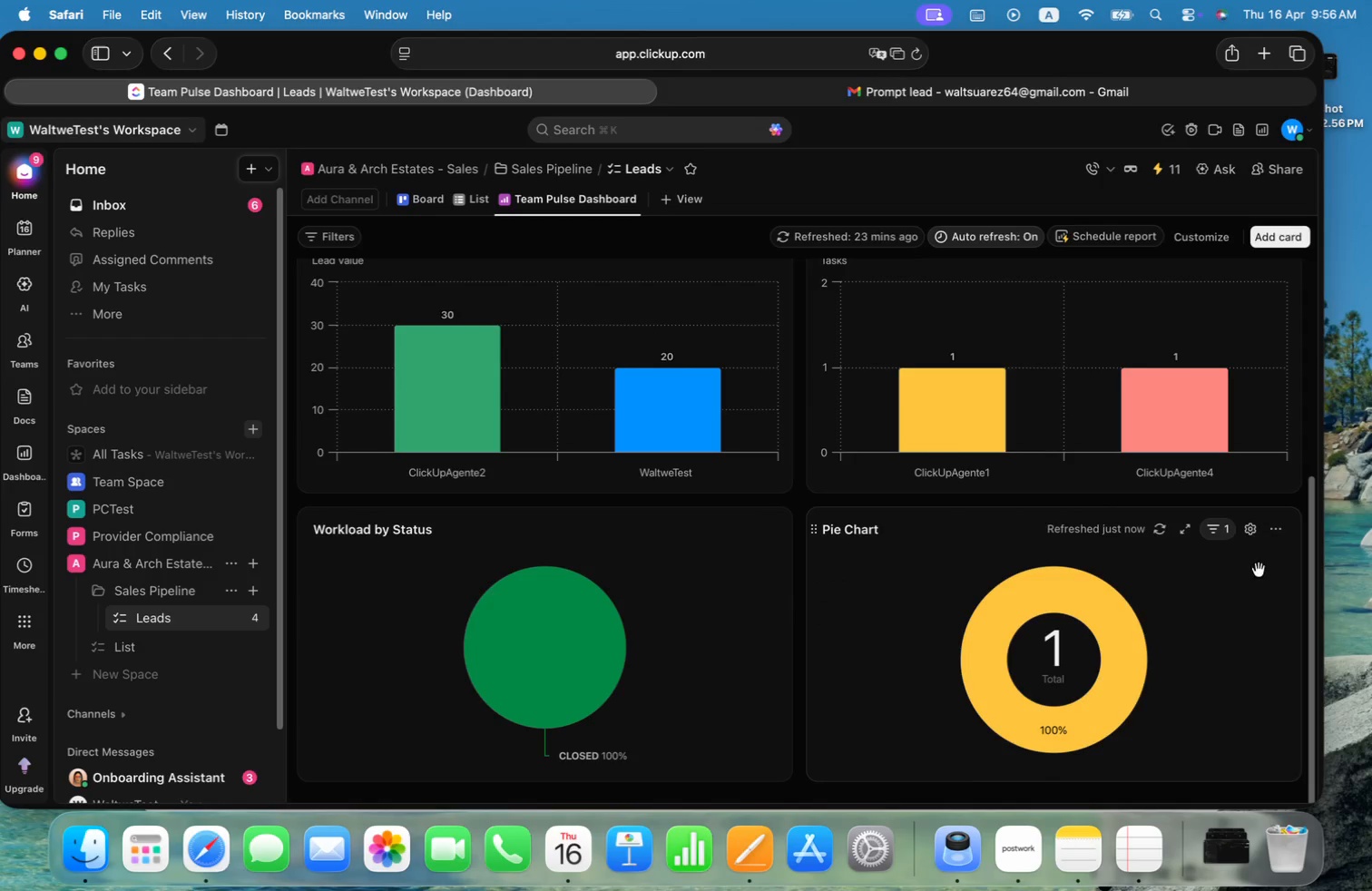 
left_click([1278, 531])
 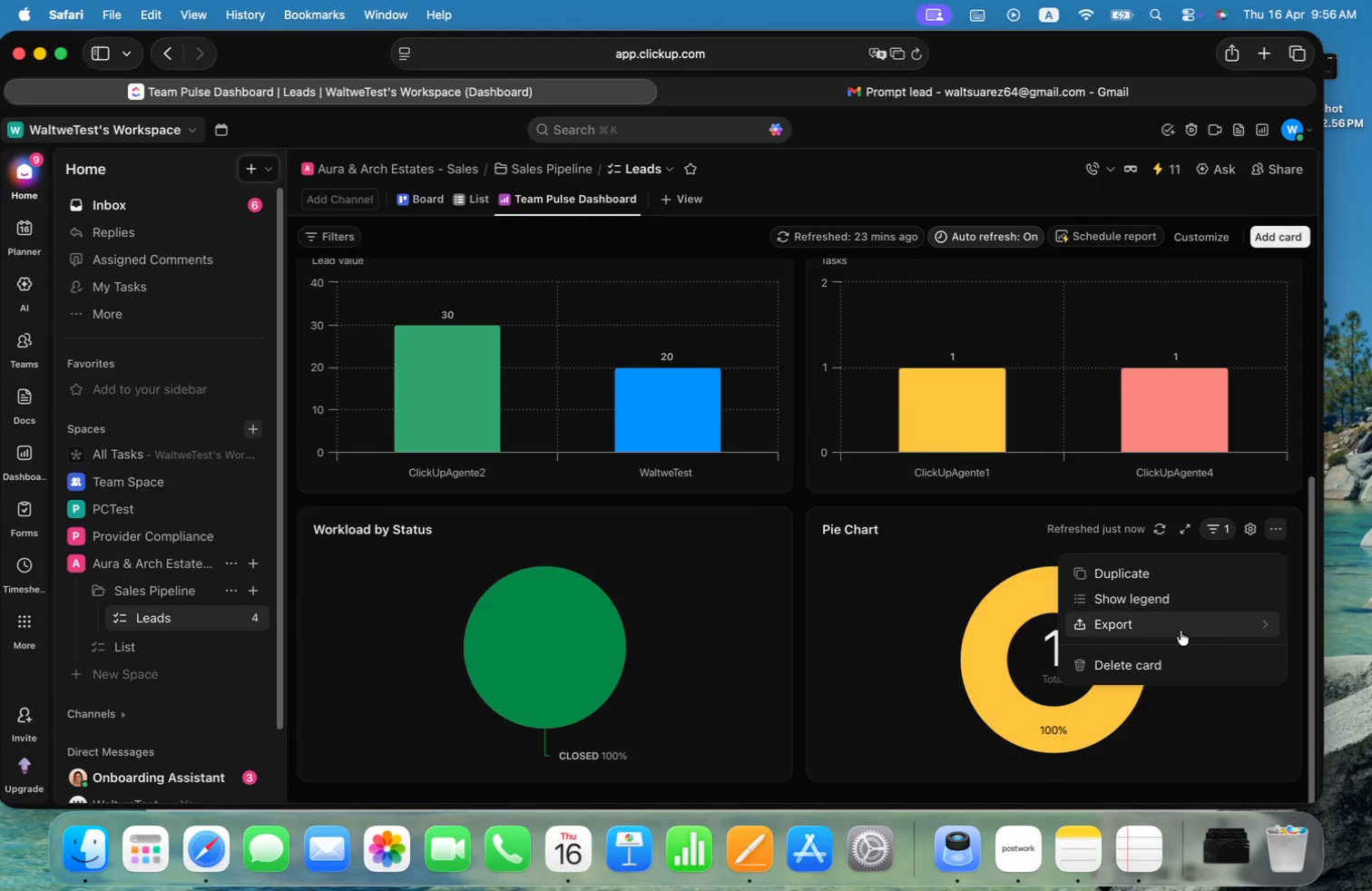 
left_click([1251, 537])
 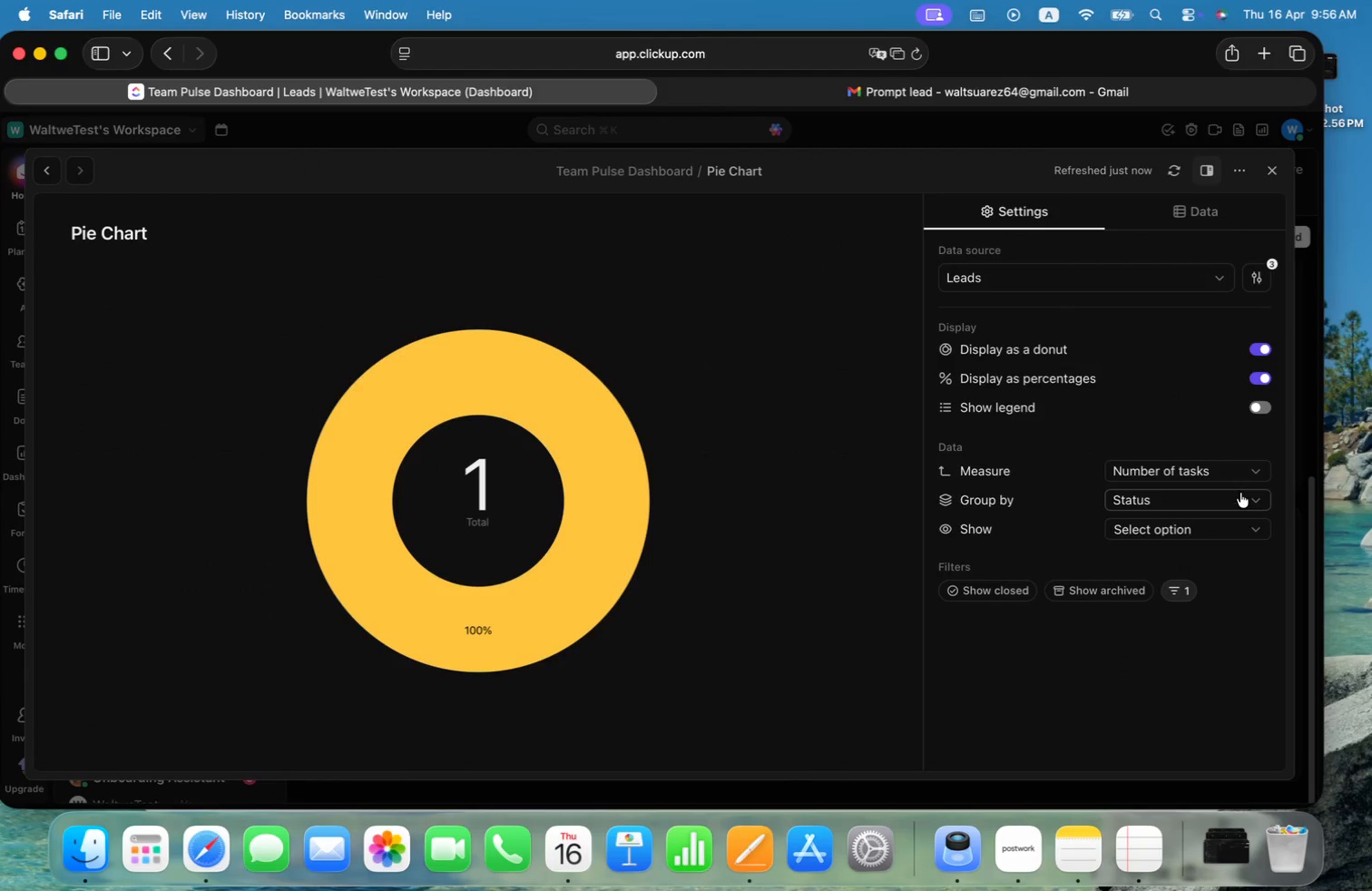 
left_click([1241, 475])
 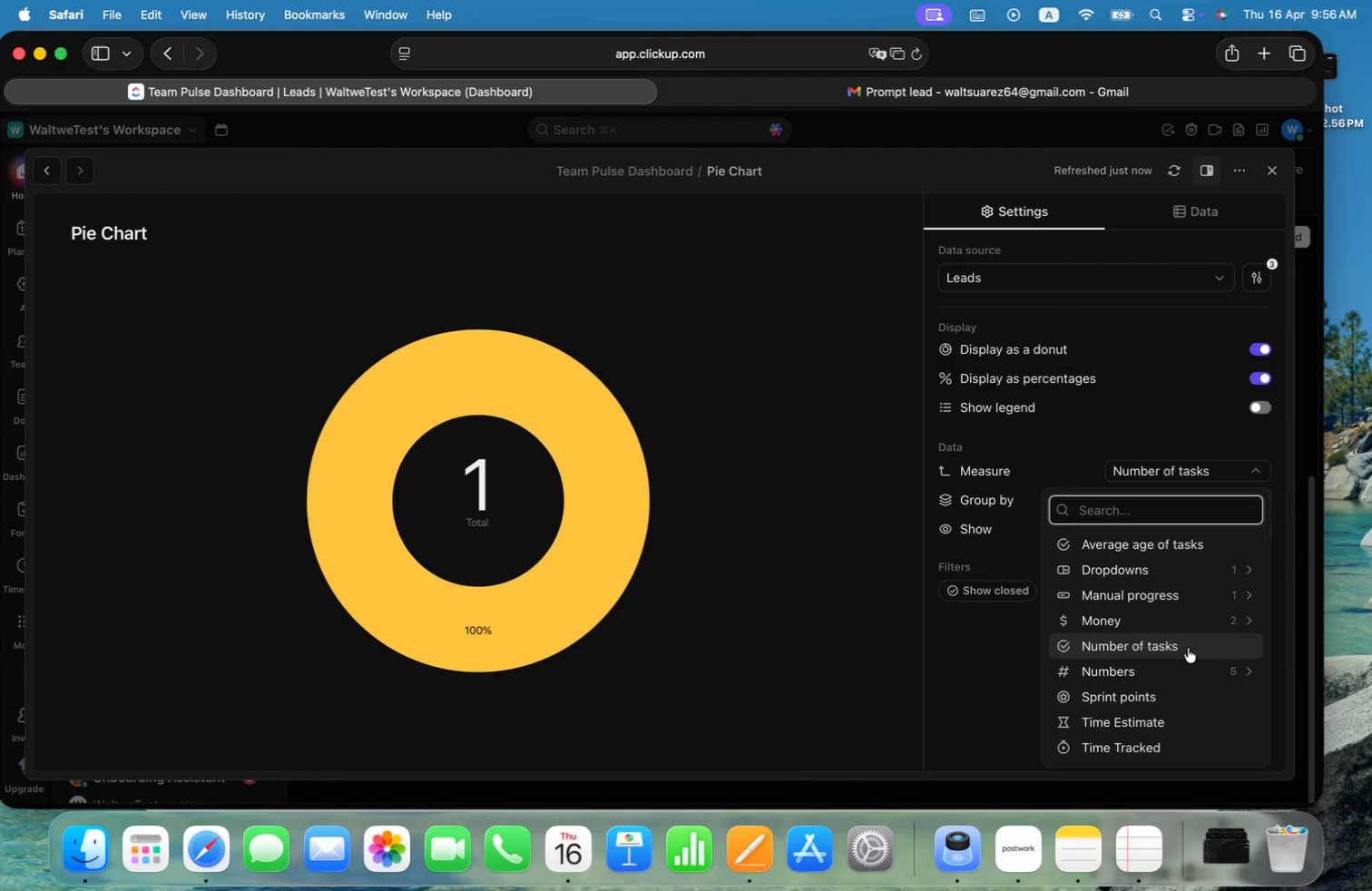 
wait(5.8)
 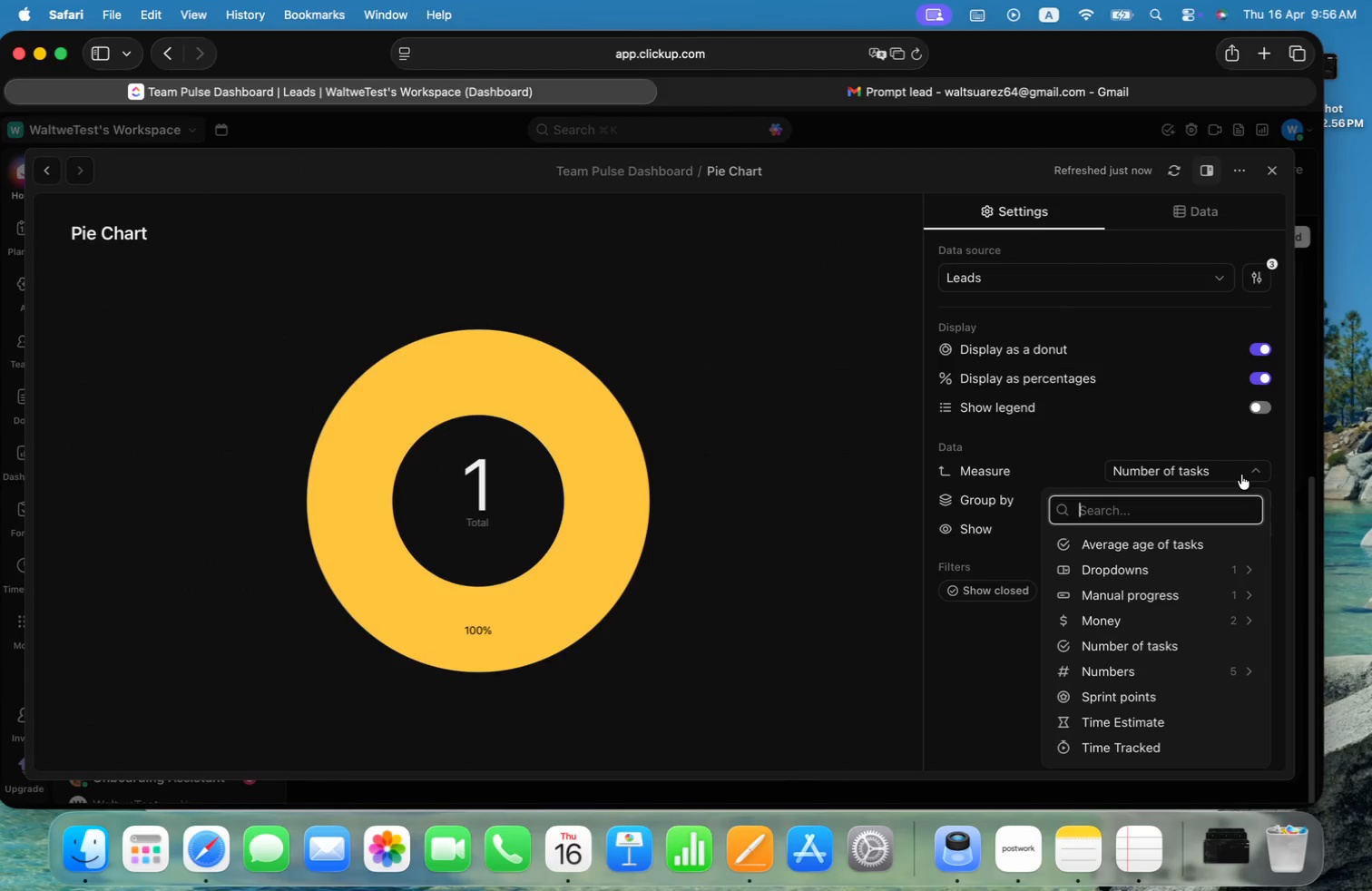 
left_click([1135, 749])
 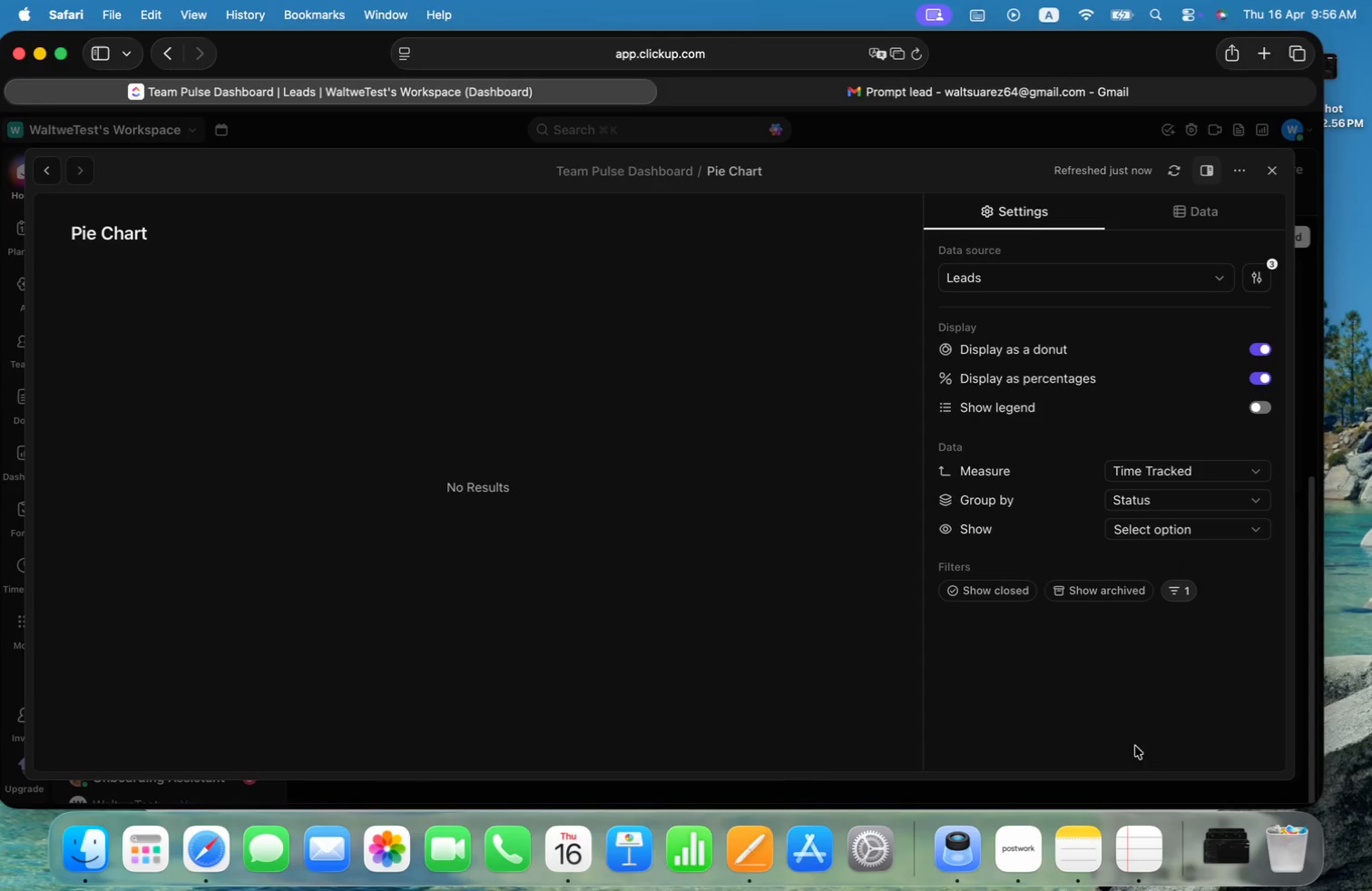 
left_click([1235, 472])
 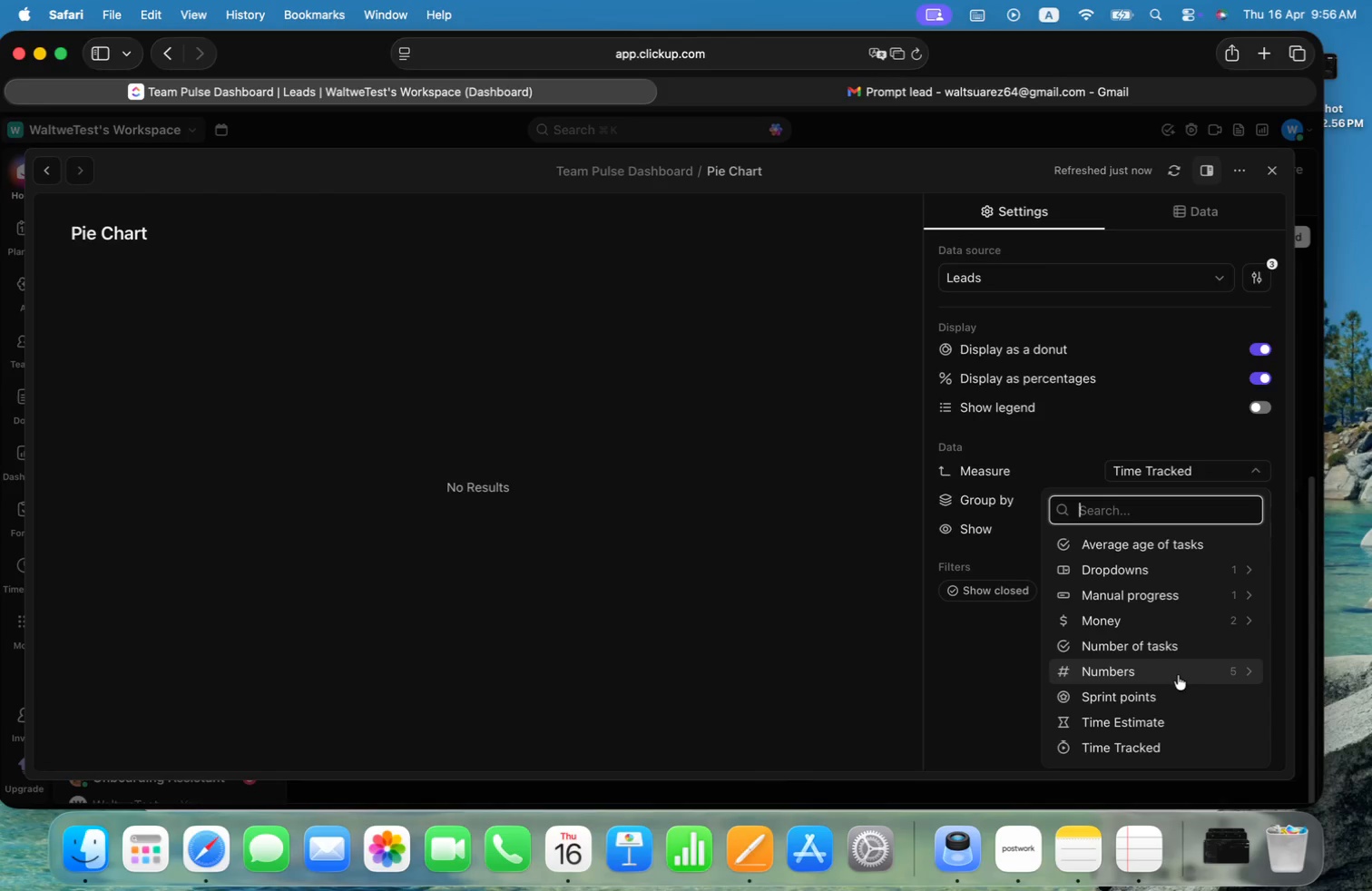 
left_click([1238, 674])
 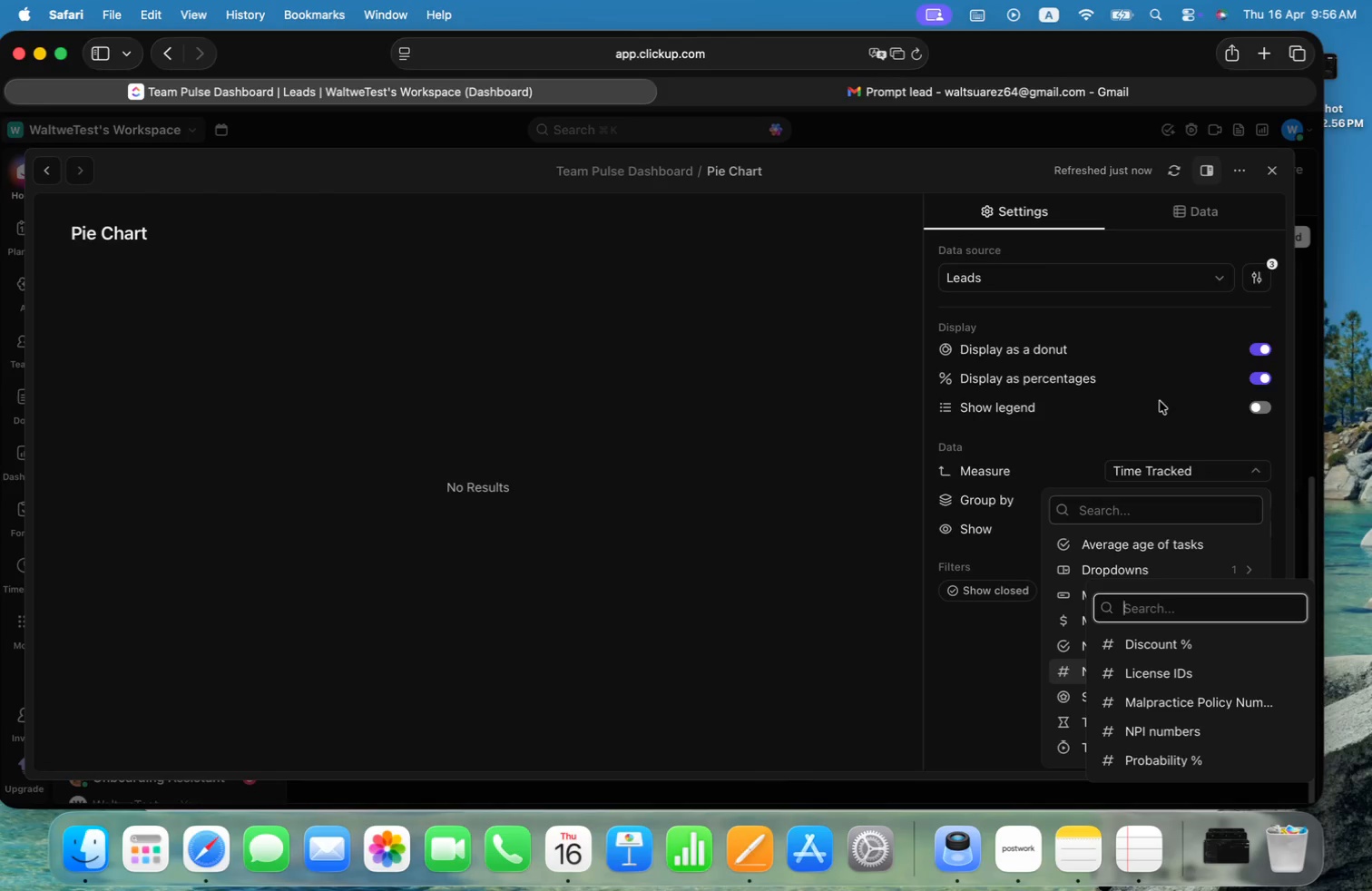 
left_click([1160, 401])
 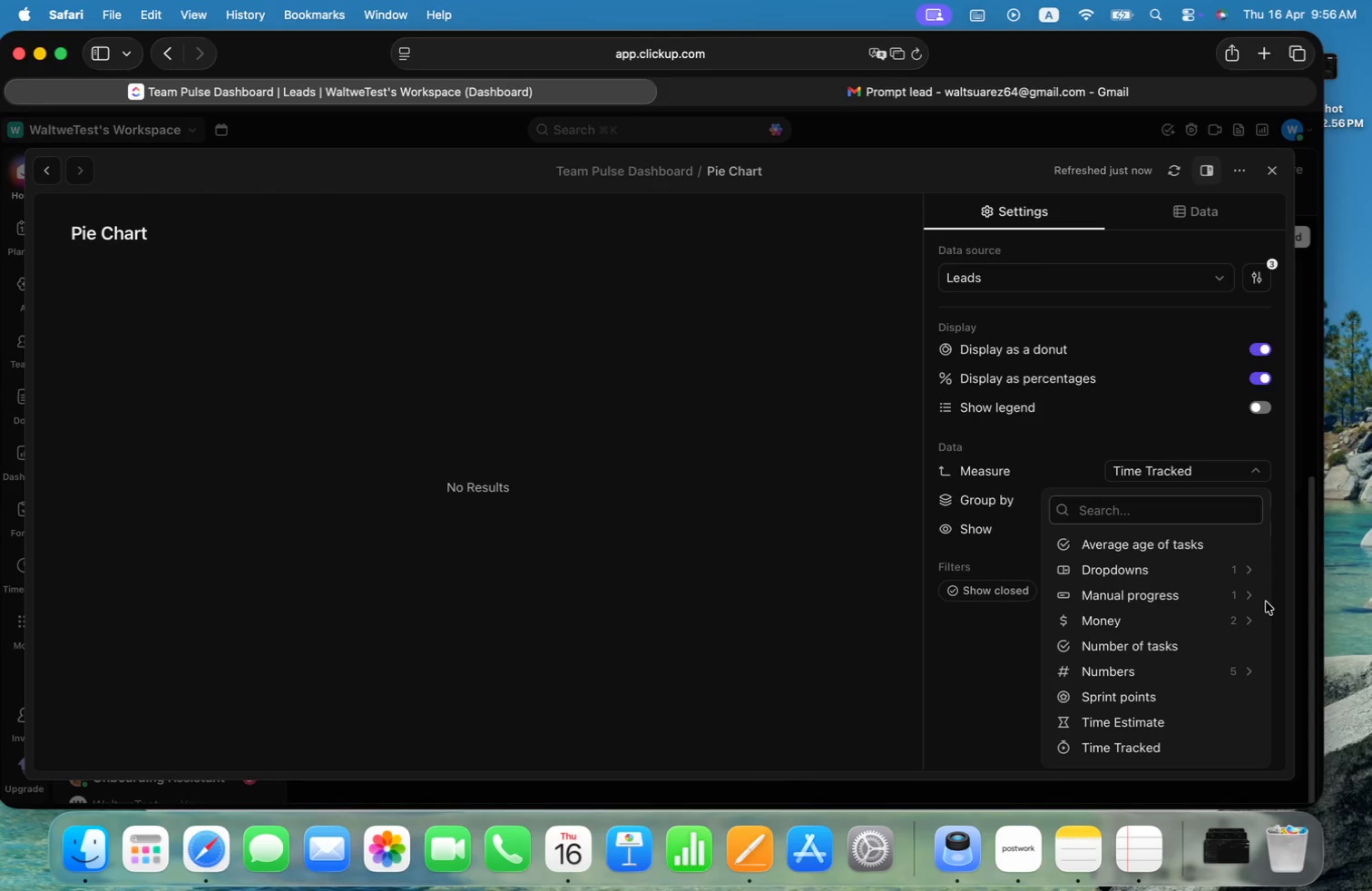 
left_click([1248, 596])
 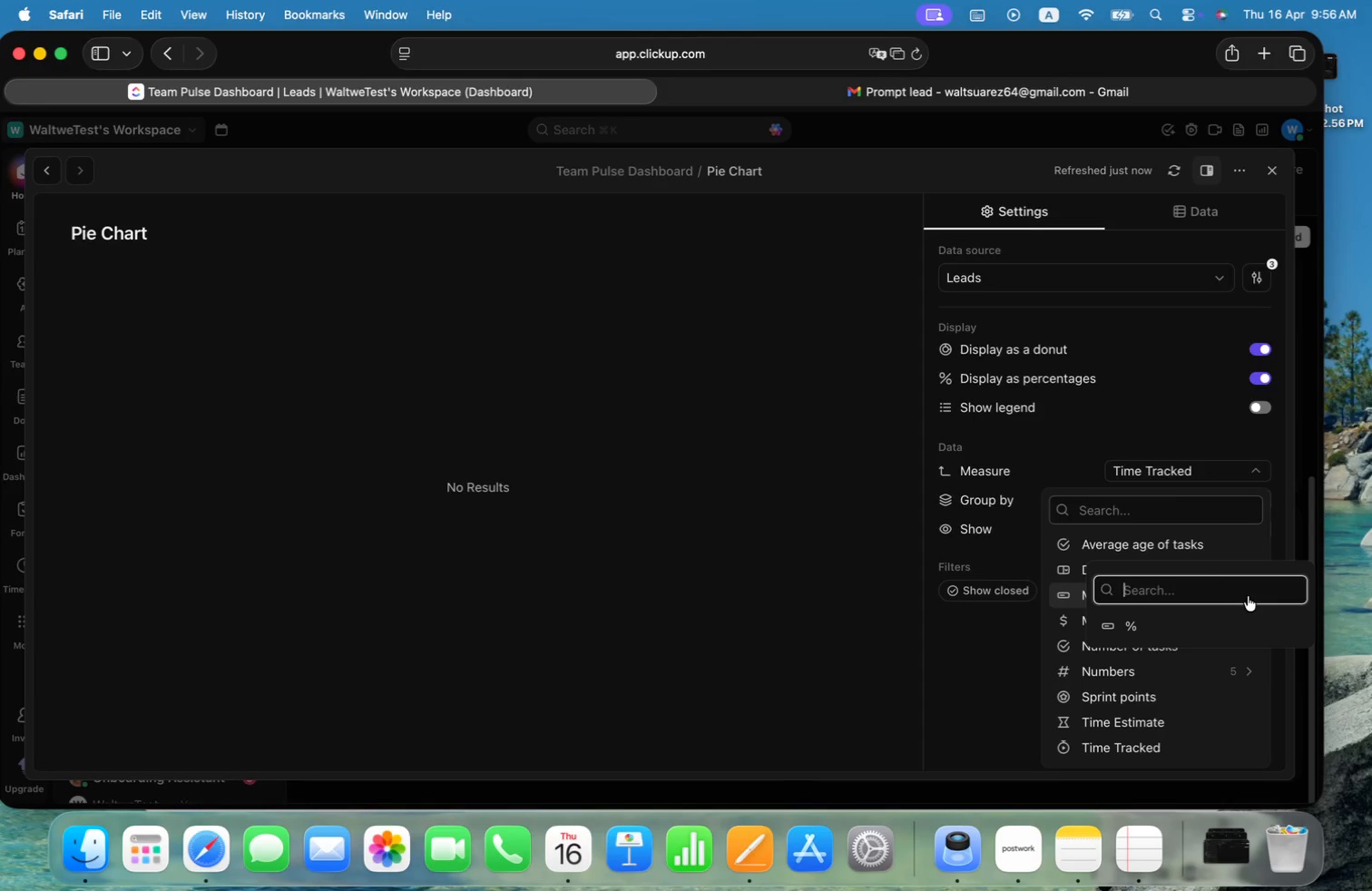 
left_click([1152, 393])
 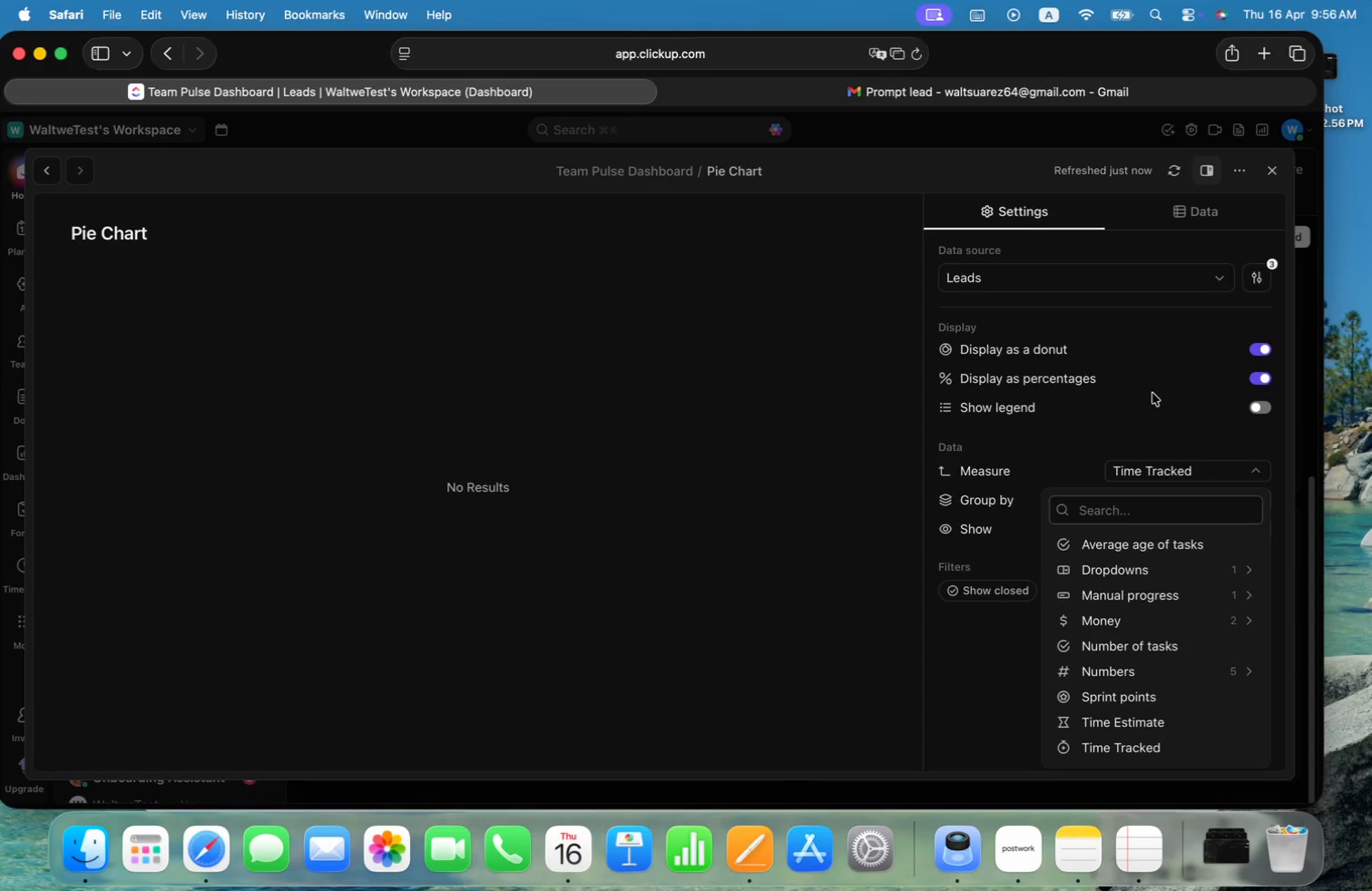 
left_click([1152, 393])
 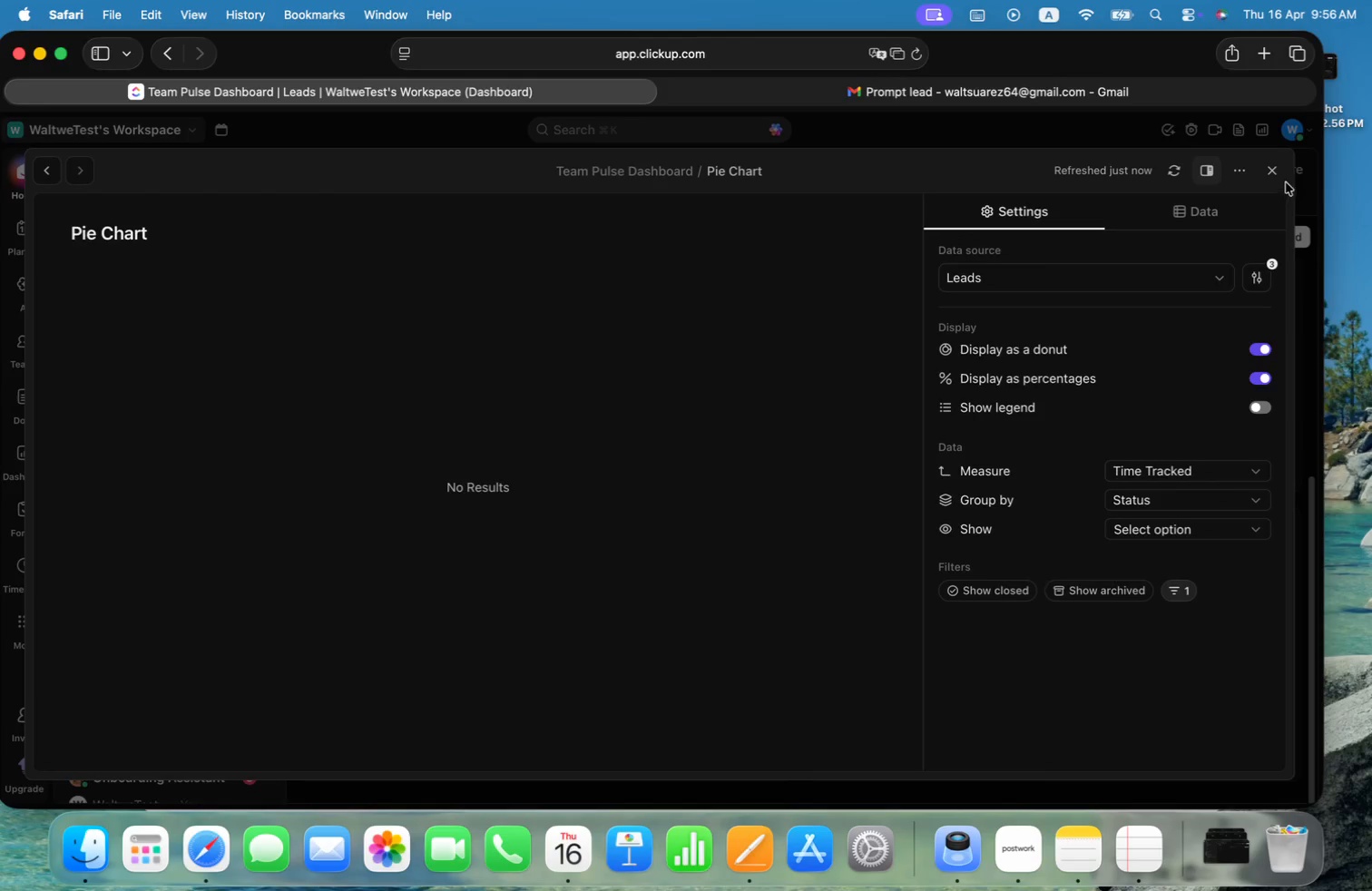 
left_click([1275, 173])
 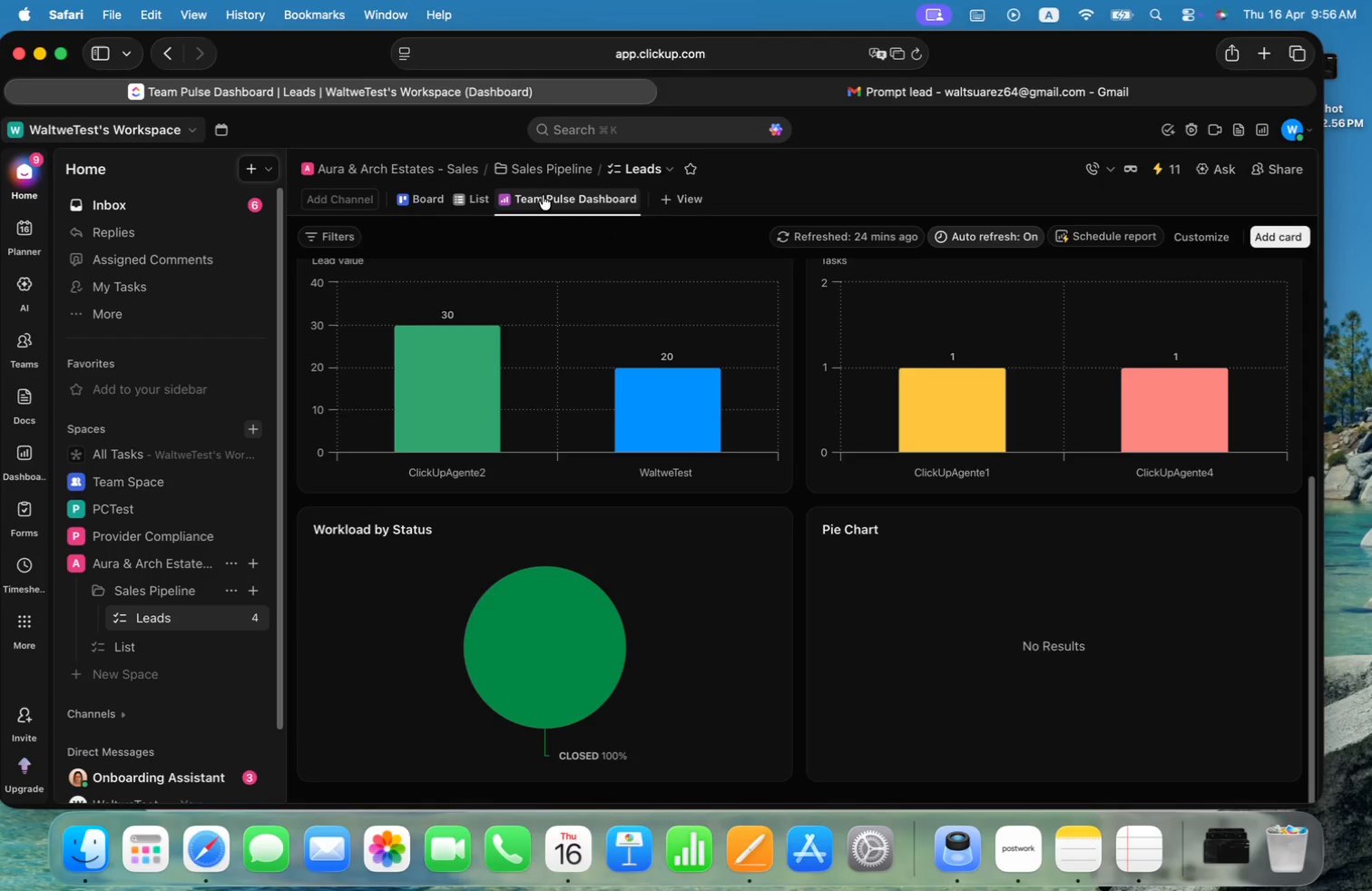 
wait(7.12)
 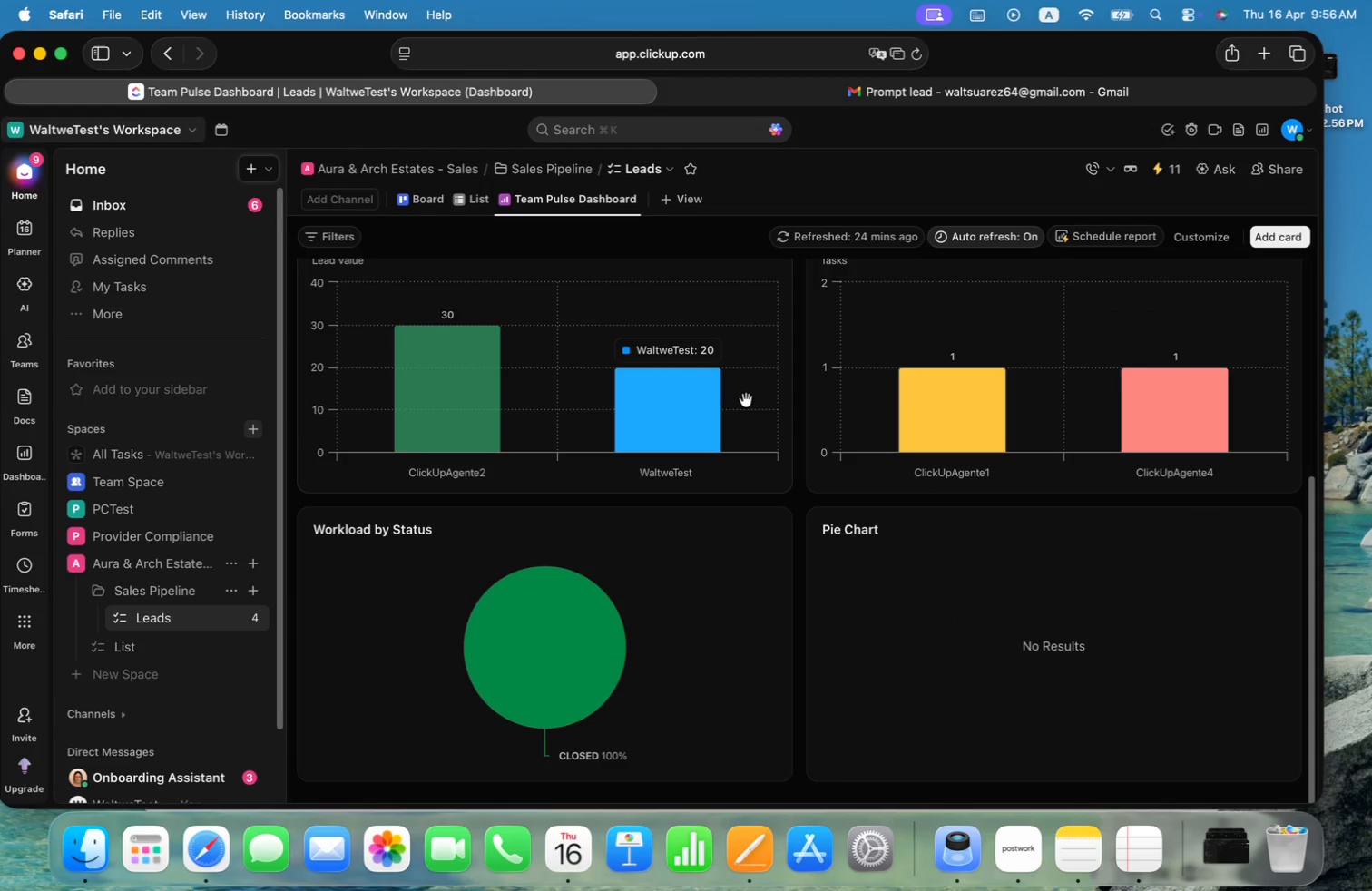 
left_click([464, 192])
 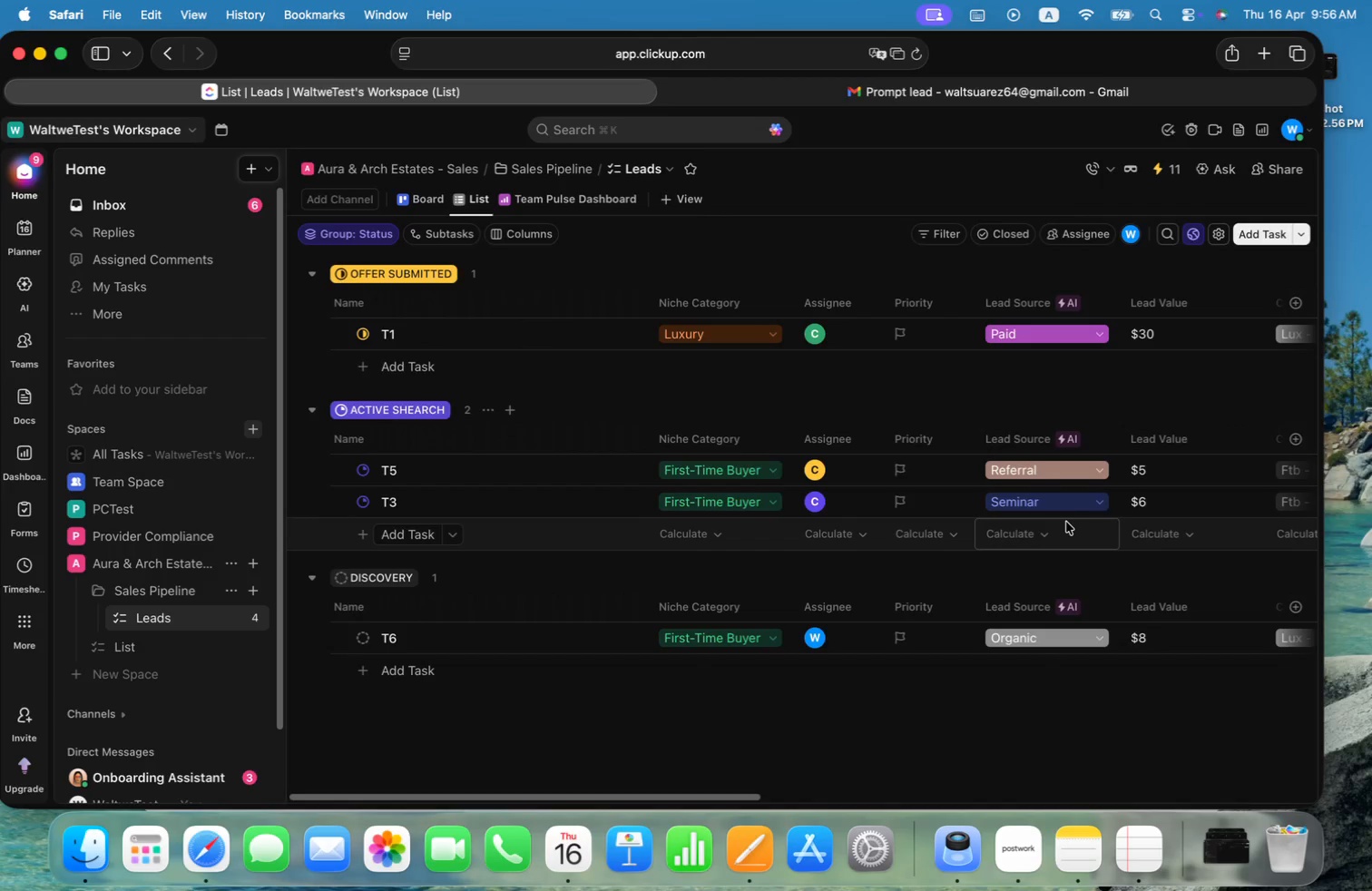 
key(Meta+CommandLeft)
 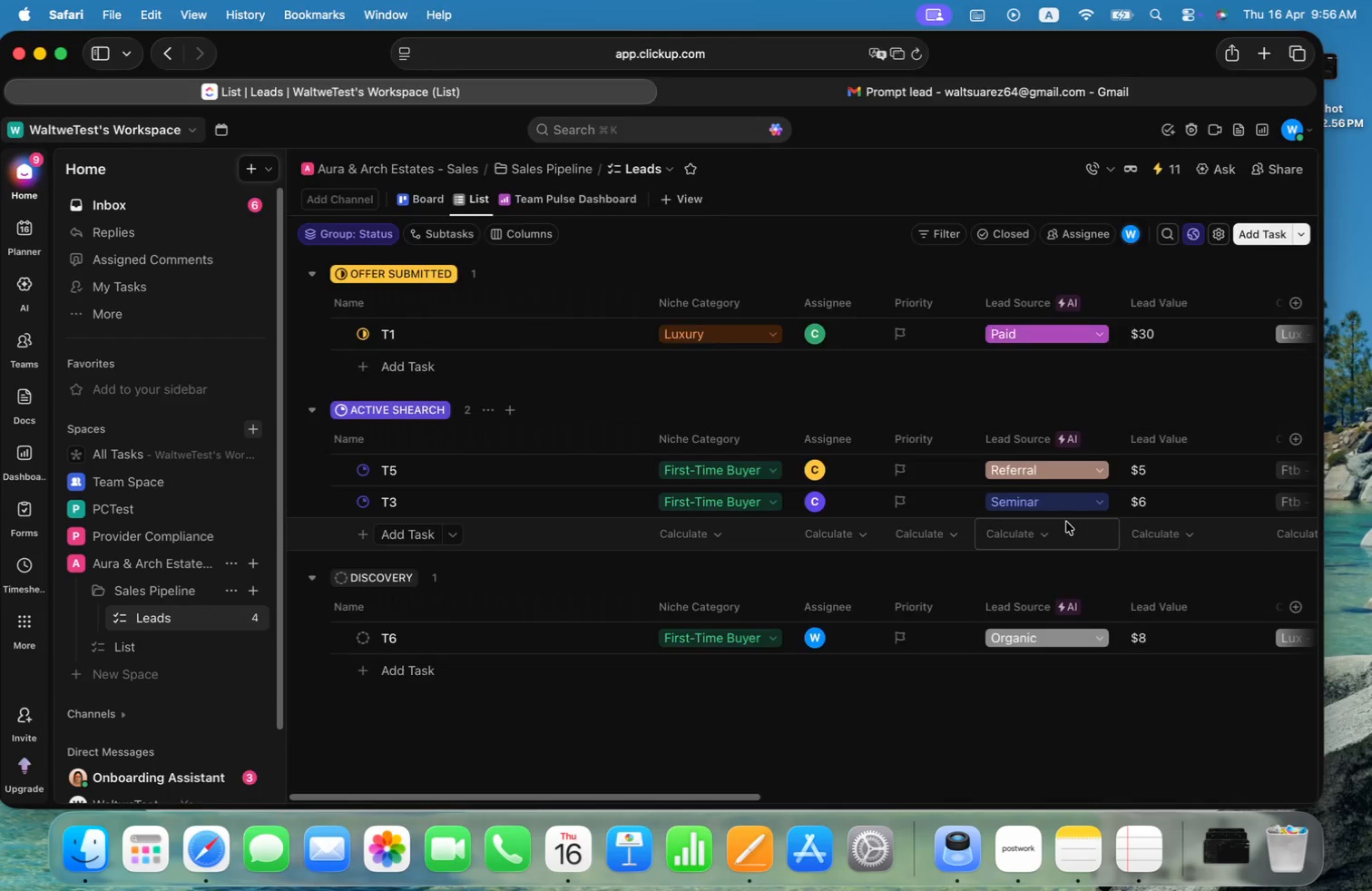 
key(Meta+Tab)